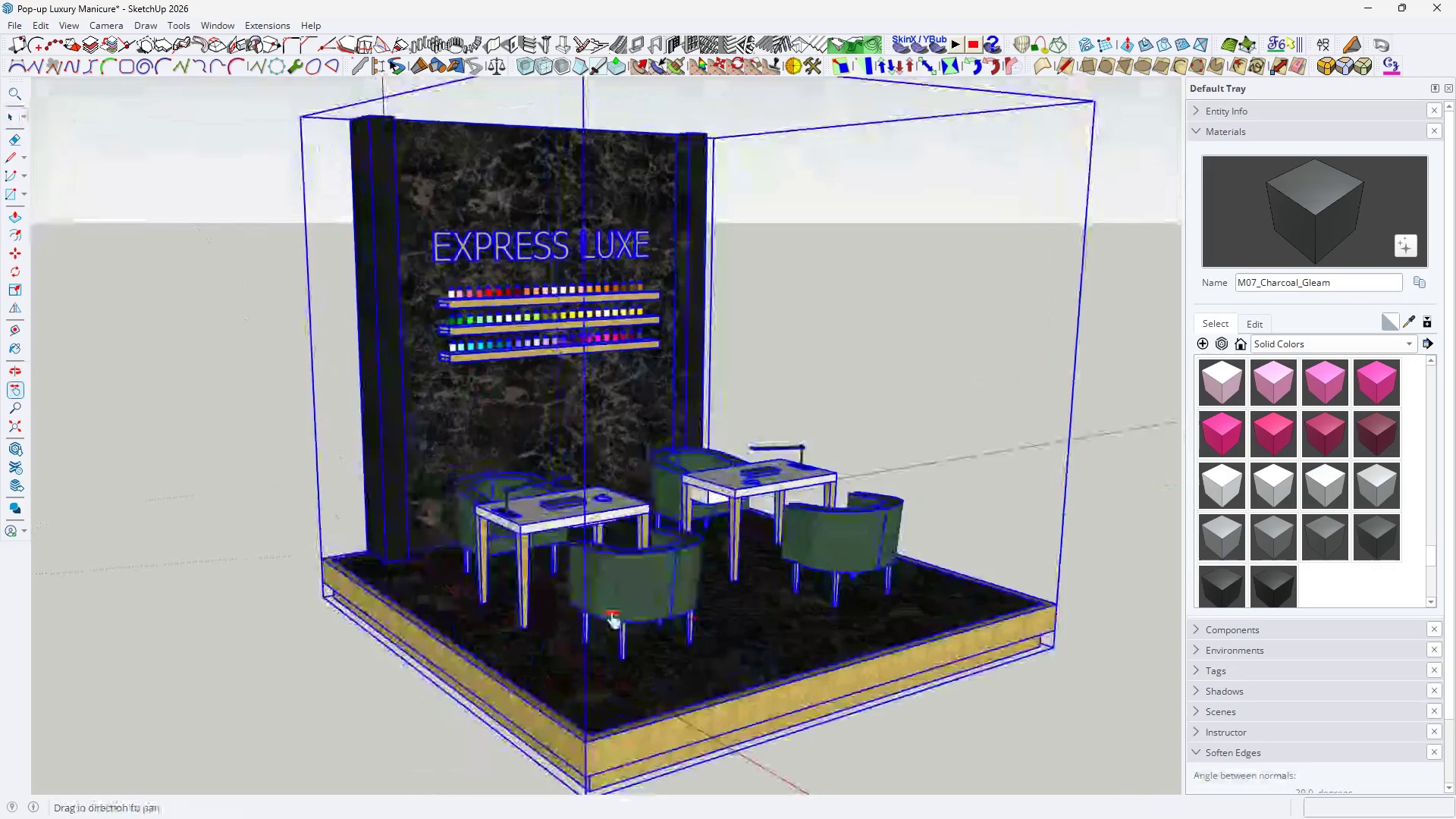 
left_click_drag(start_coordinate=[613, 620], to_coordinate=[665, 530])
 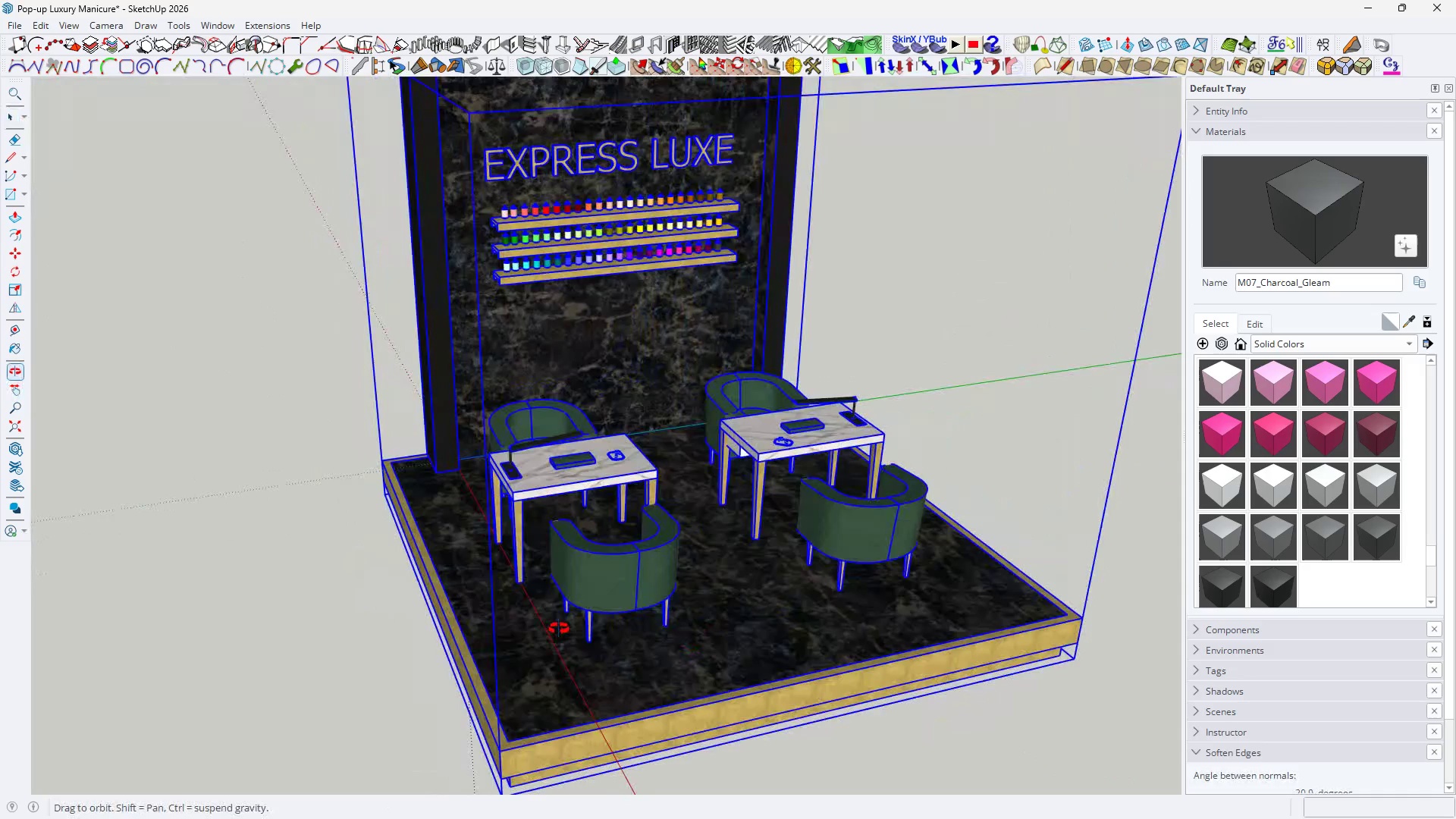 
key(Space)
 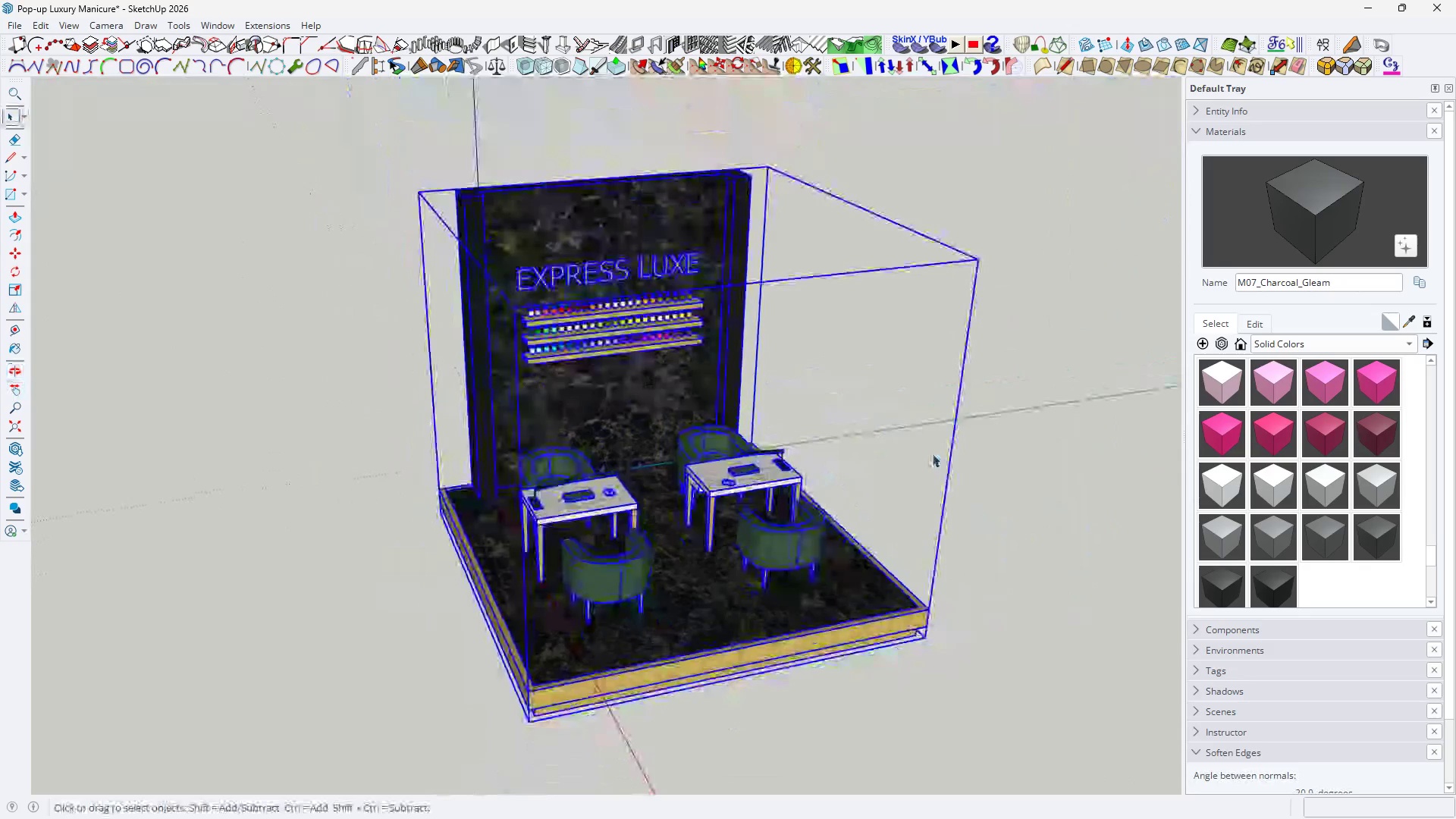 
double_click([932, 453])
 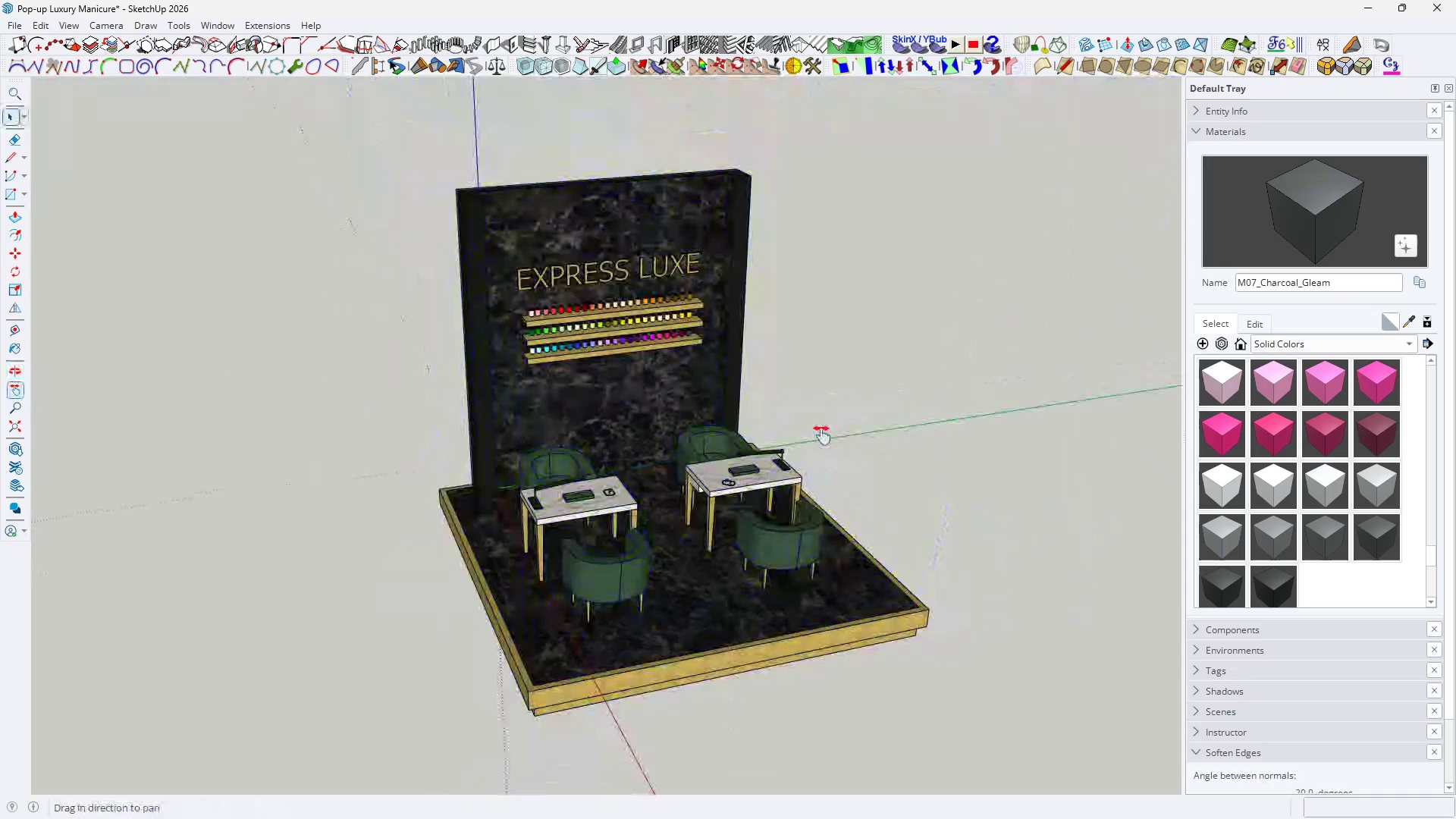 
scroll: coordinate [639, 529], scroll_direction: down, amount: 4.0
 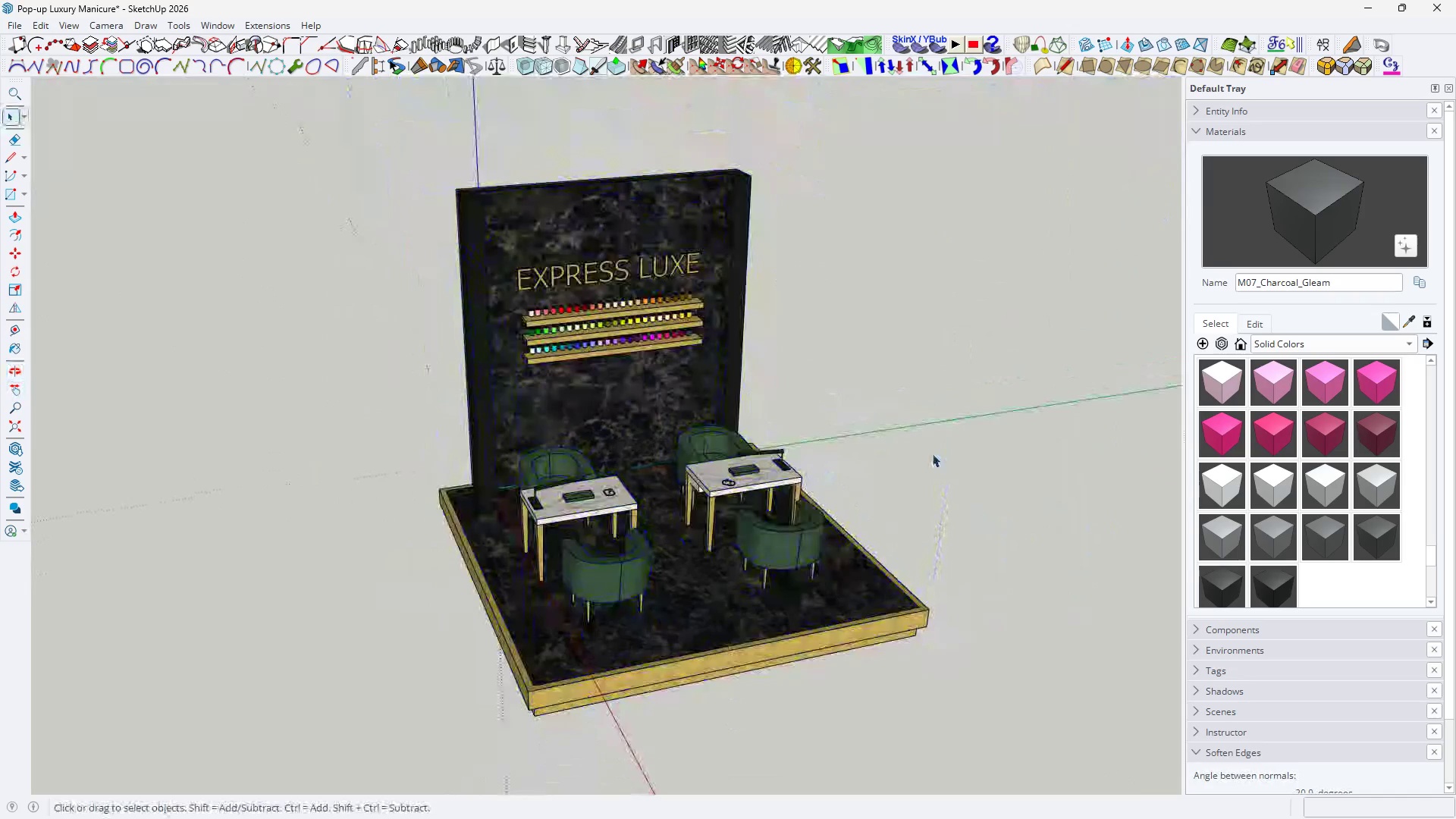 
key(H)
 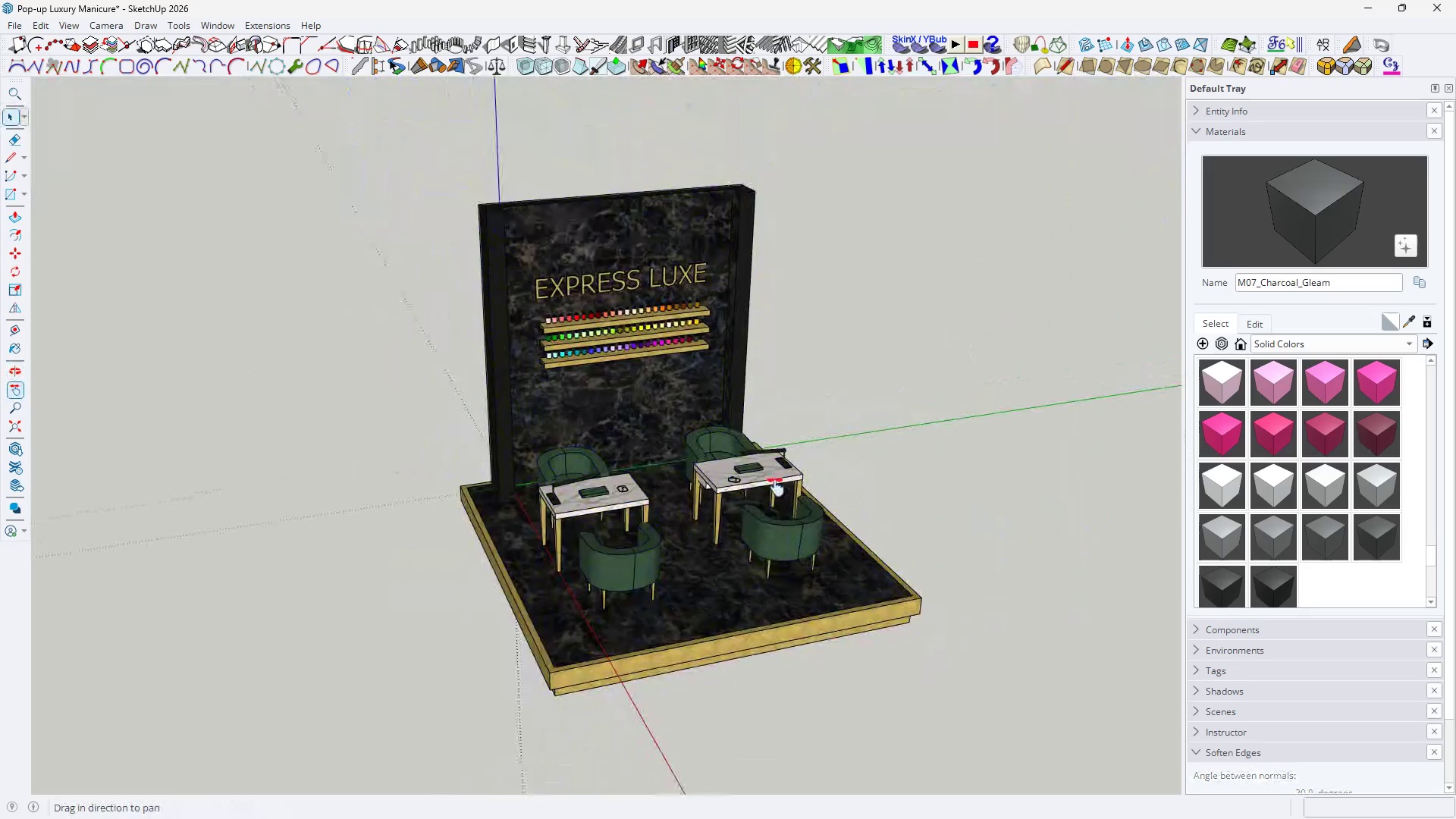 
scroll: coordinate [819, 435], scroll_direction: down, amount: 1.0
 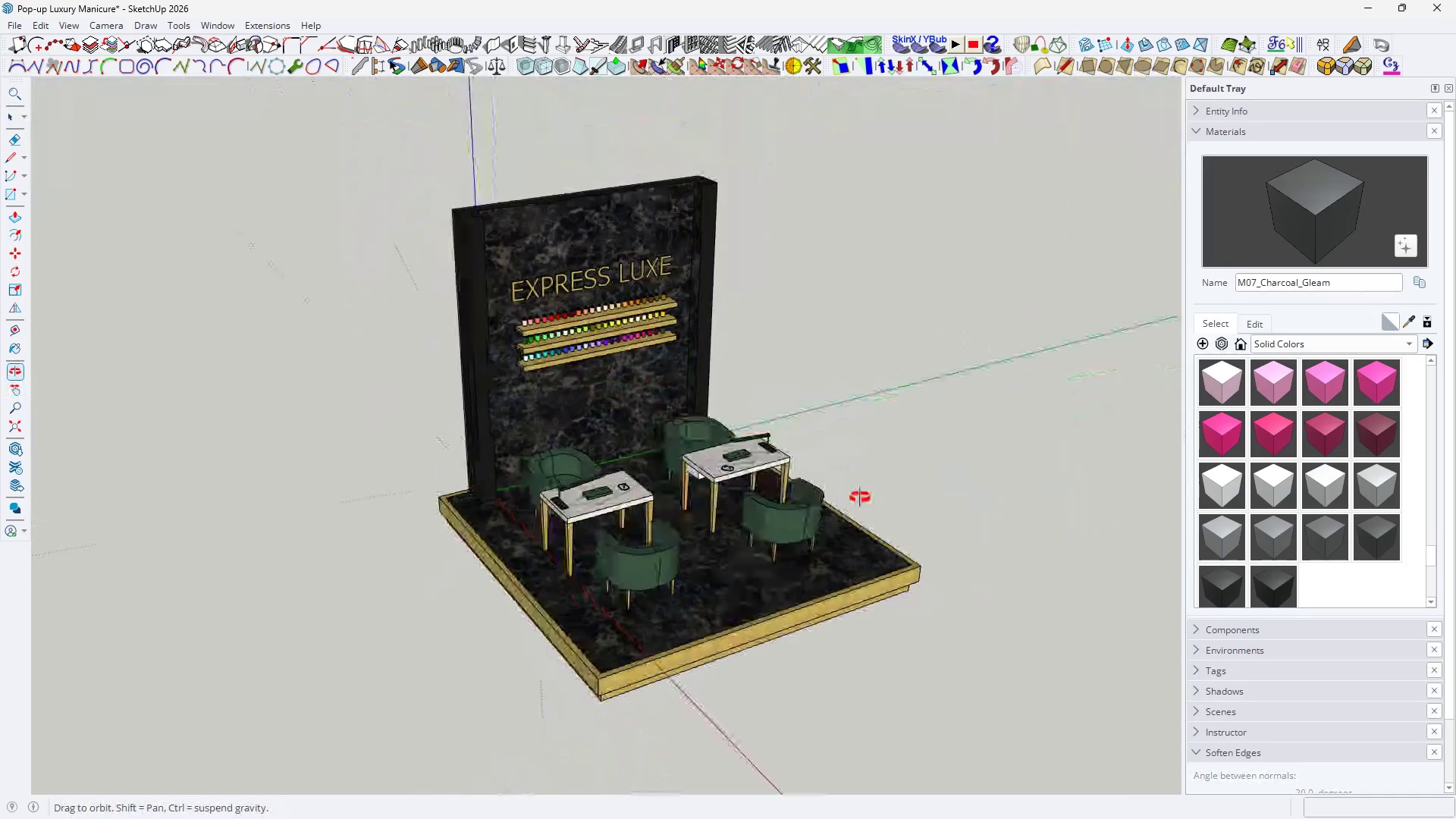 
left_click_drag(start_coordinate=[785, 492], to_coordinate=[802, 492])
 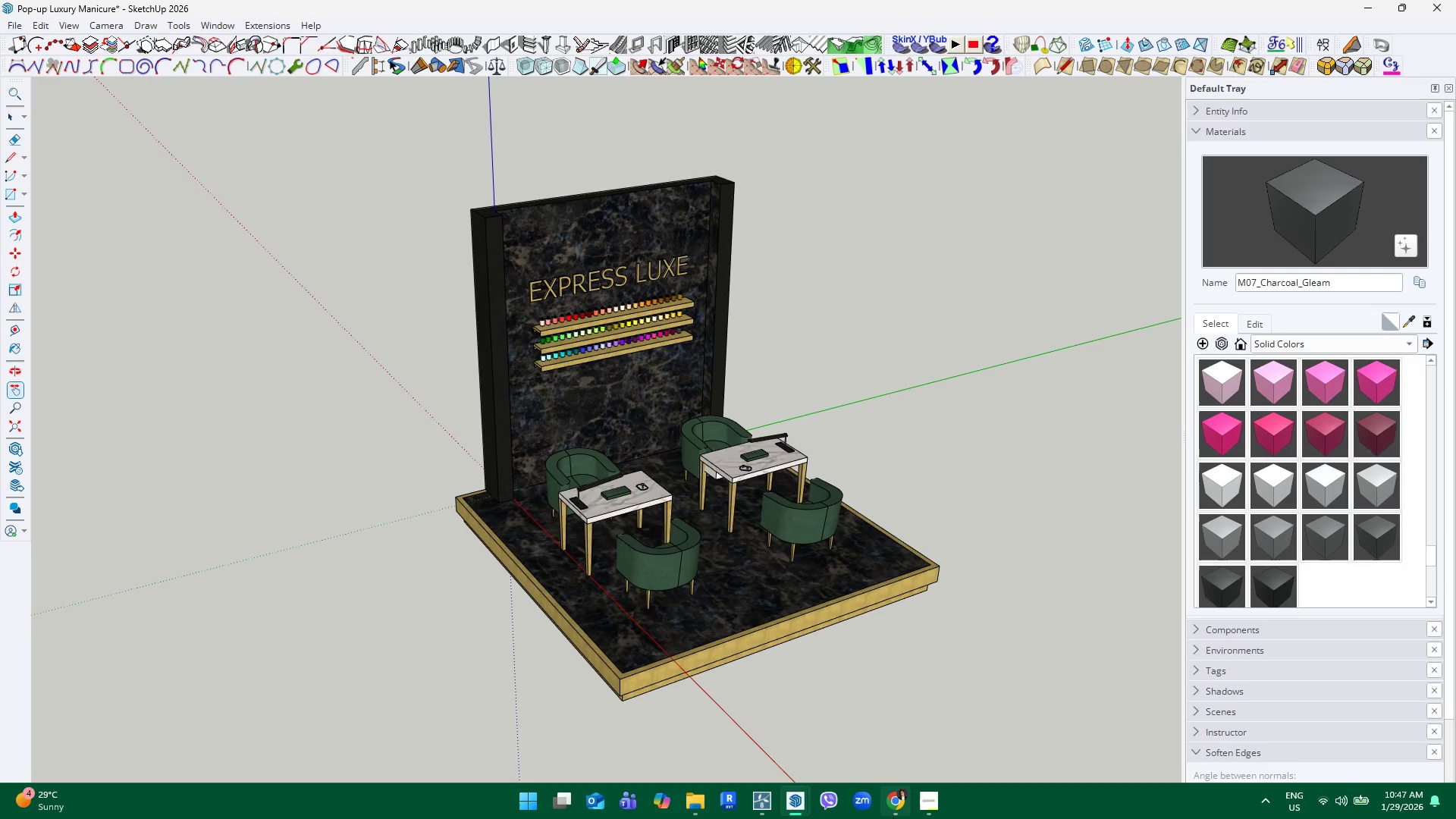 
wait(5.83)
 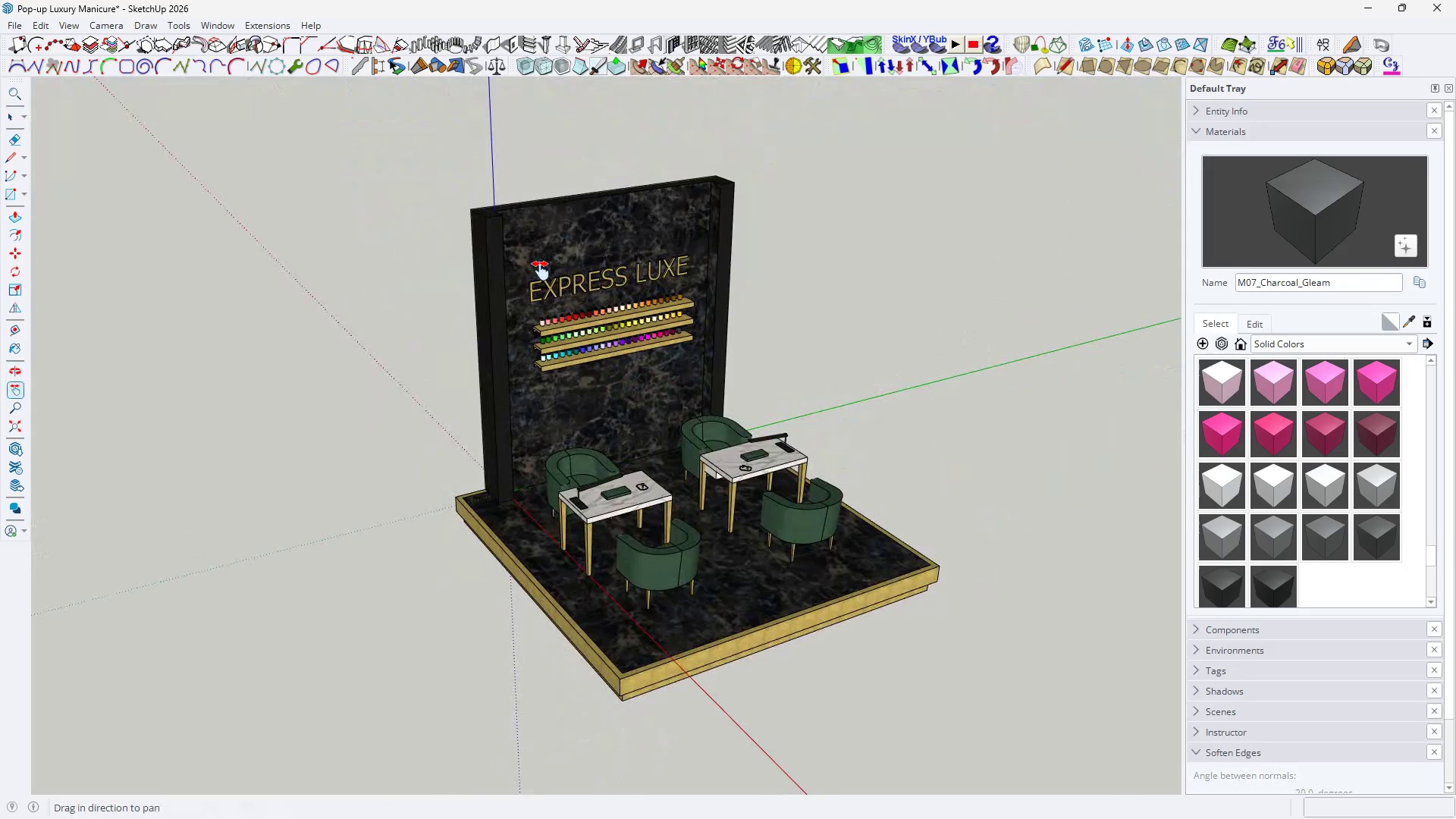 
left_click([930, 797])